 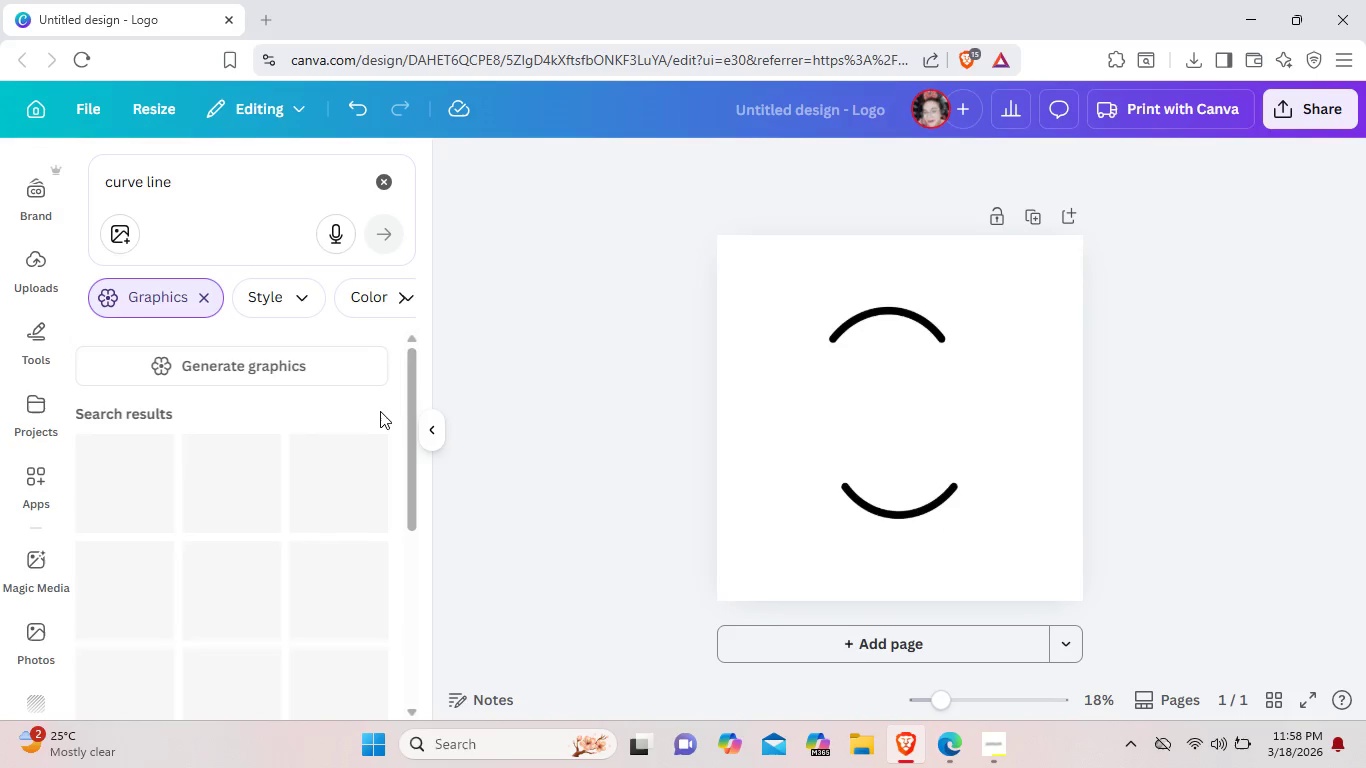 
scroll: coordinate [317, 553], scroll_direction: down, amount: 12.0
 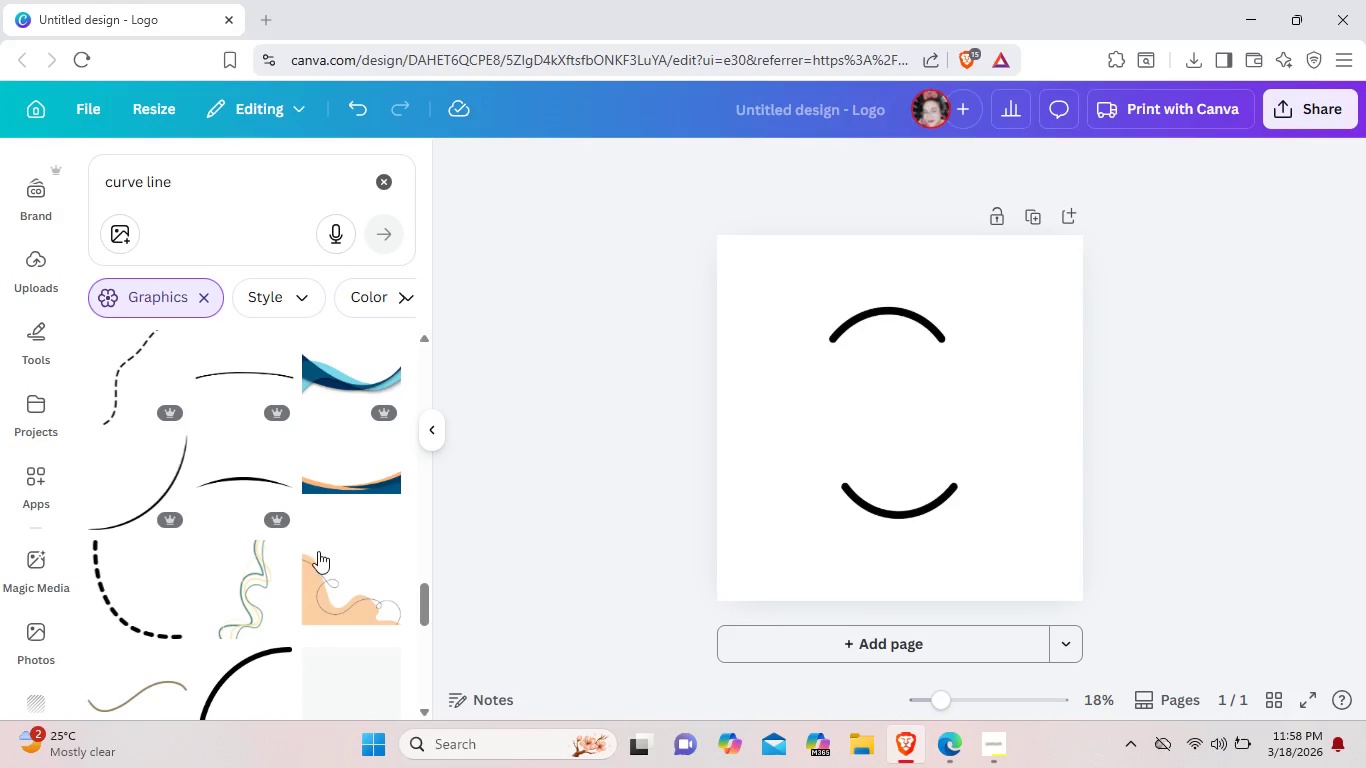 
scroll: coordinate [316, 572], scroll_direction: down, amount: 20.0
 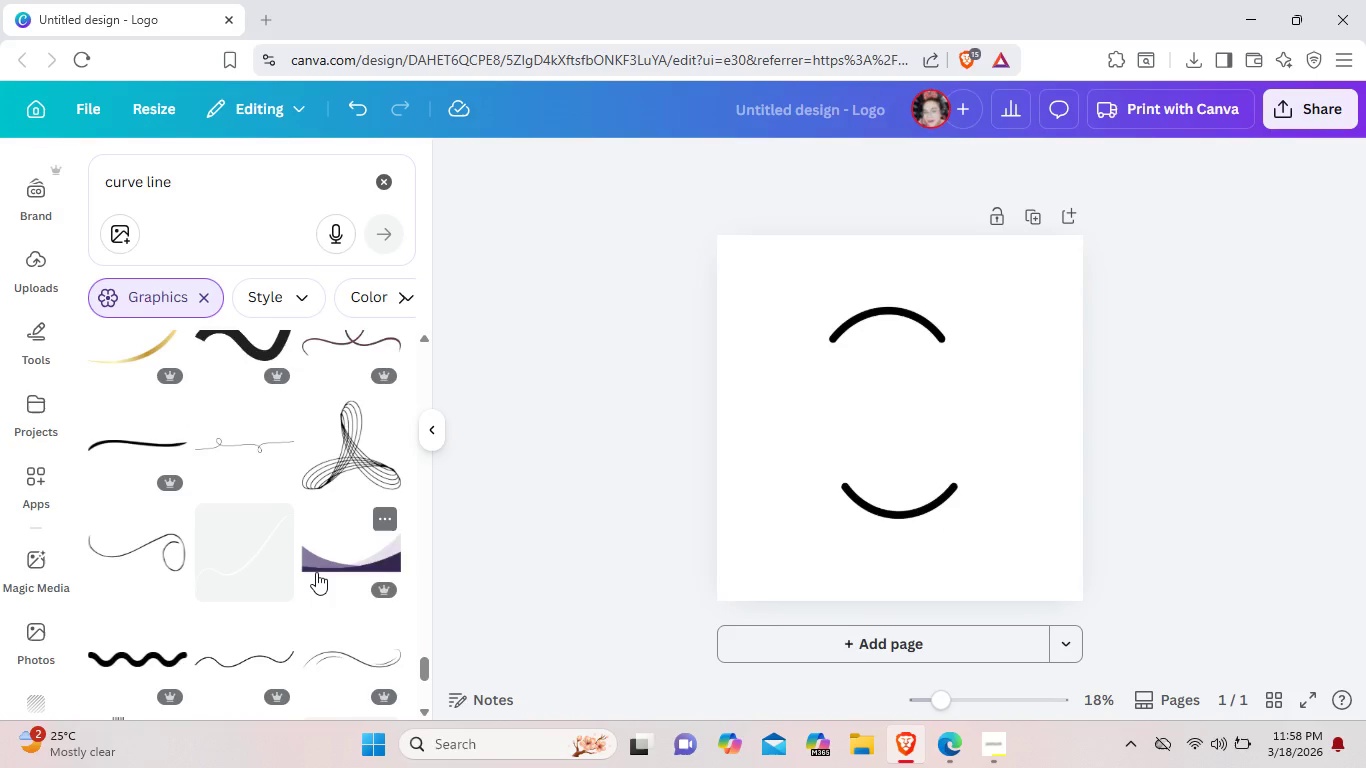 
scroll: coordinate [348, 587], scroll_direction: down, amount: 12.0
 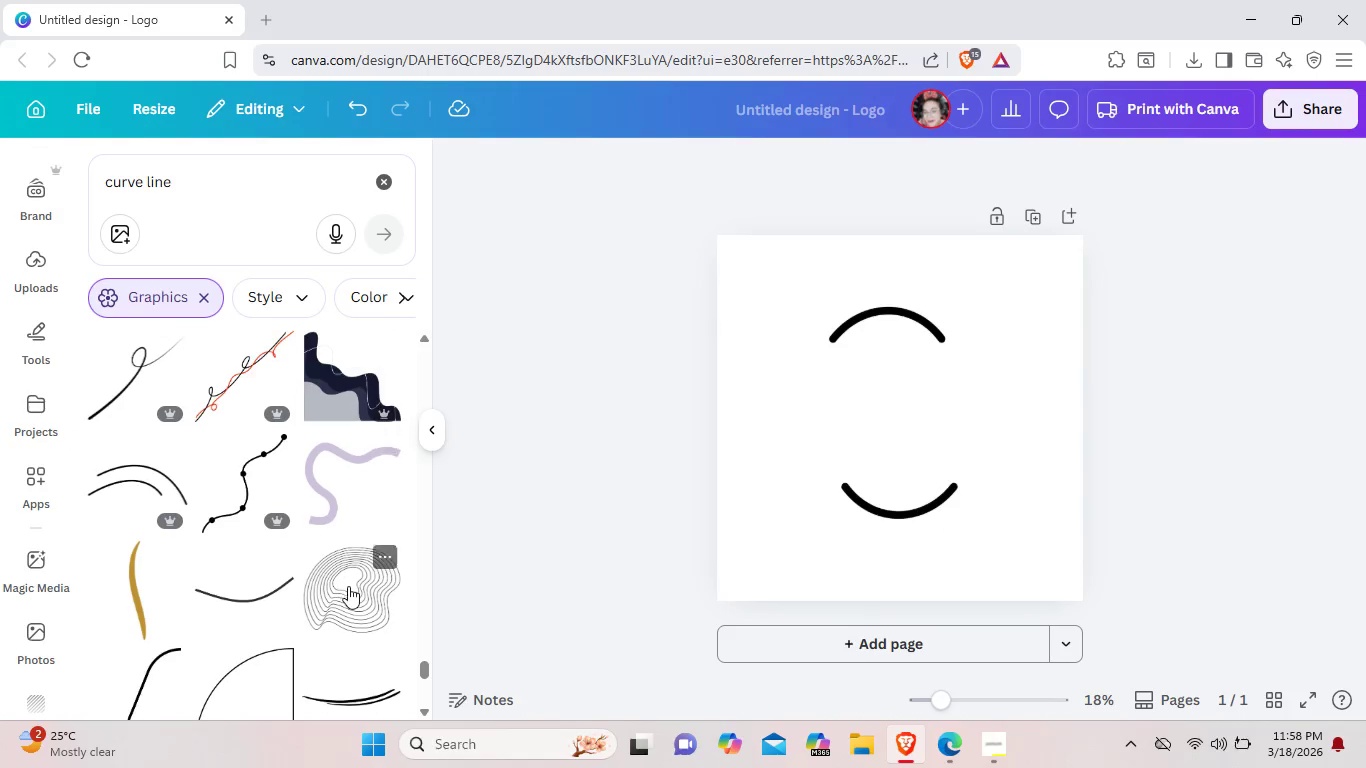 
scroll: coordinate [328, 518], scroll_direction: down, amount: 11.0
 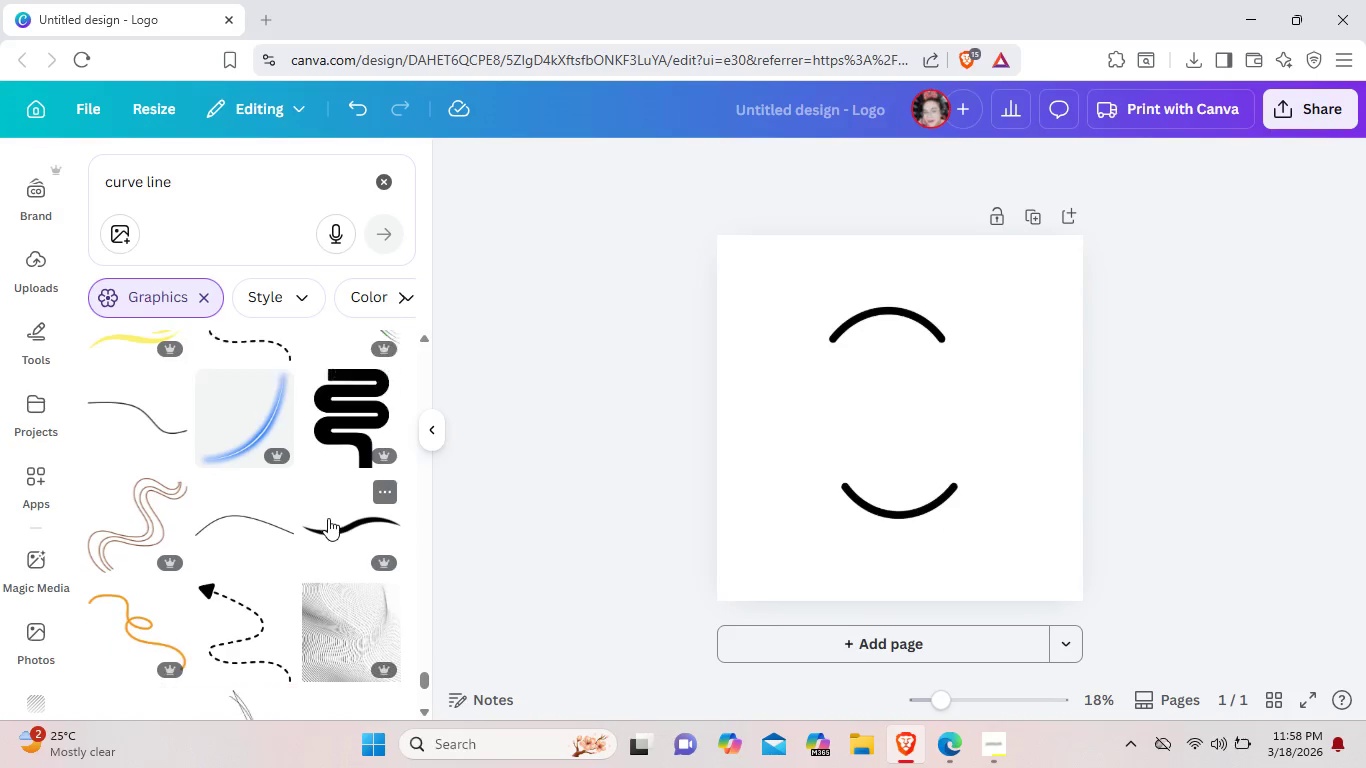 
scroll: coordinate [329, 517], scroll_direction: down, amount: 6.0
 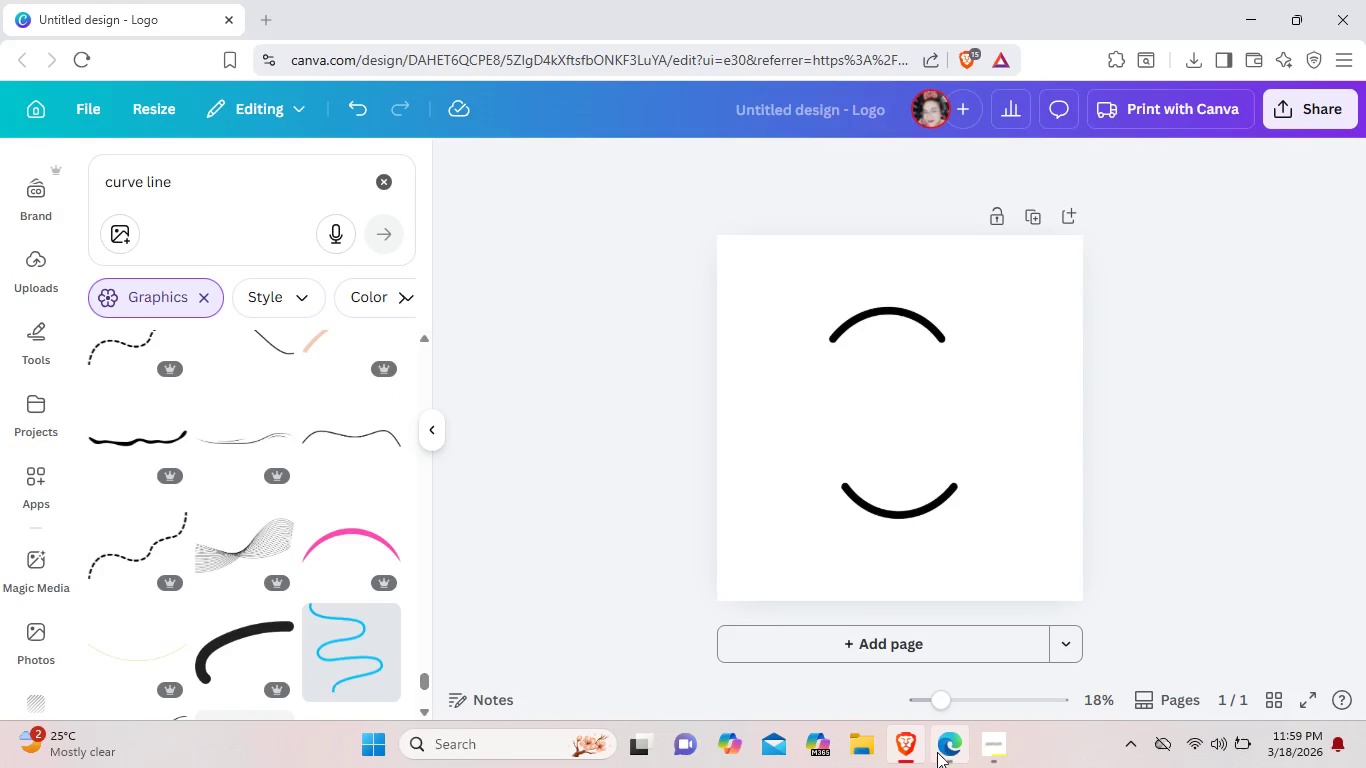 
left_click([995, 739])